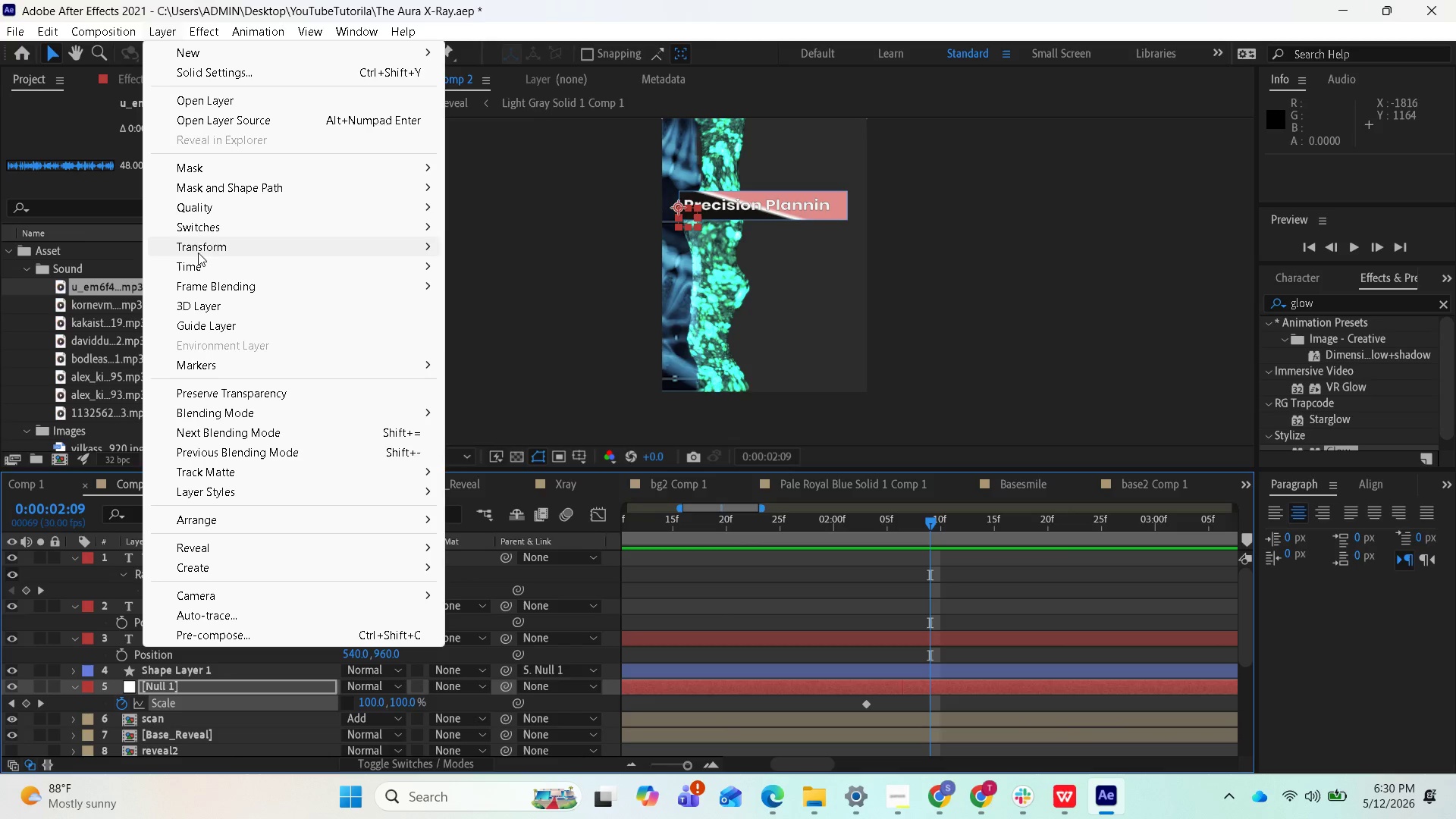 
left_click([329, 303])
 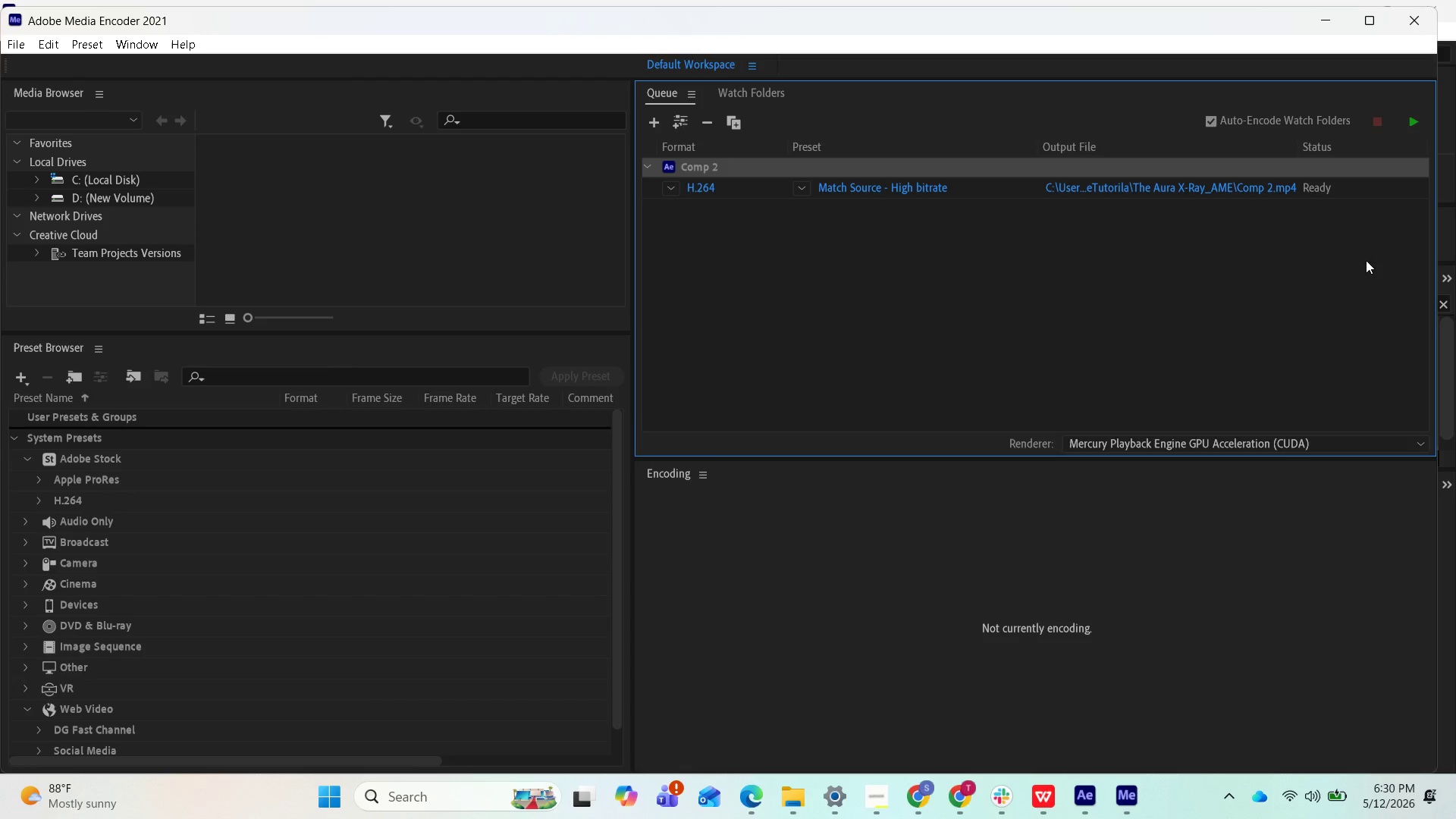 
wait(31.23)
 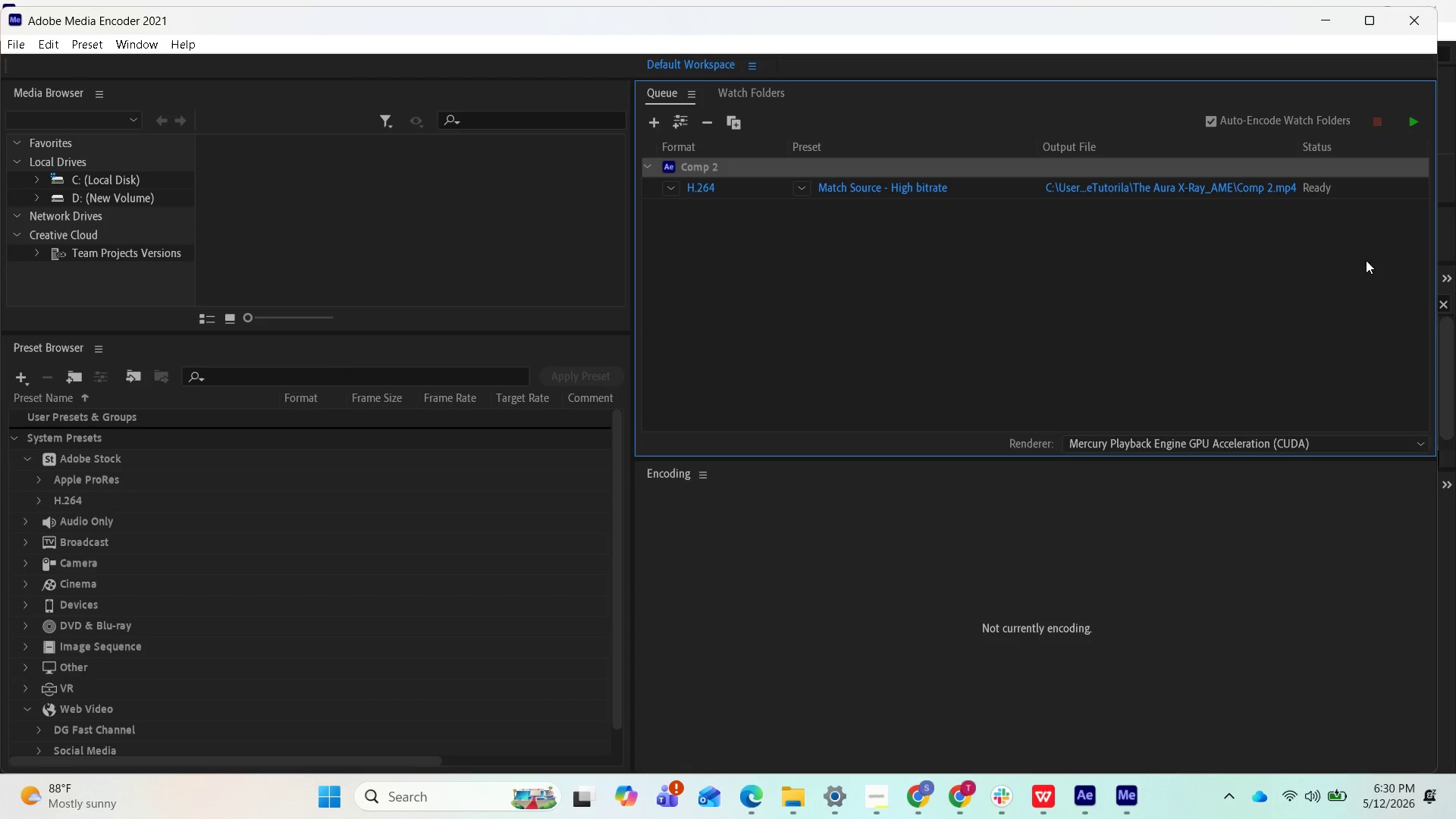 
left_click([1007, 196])
 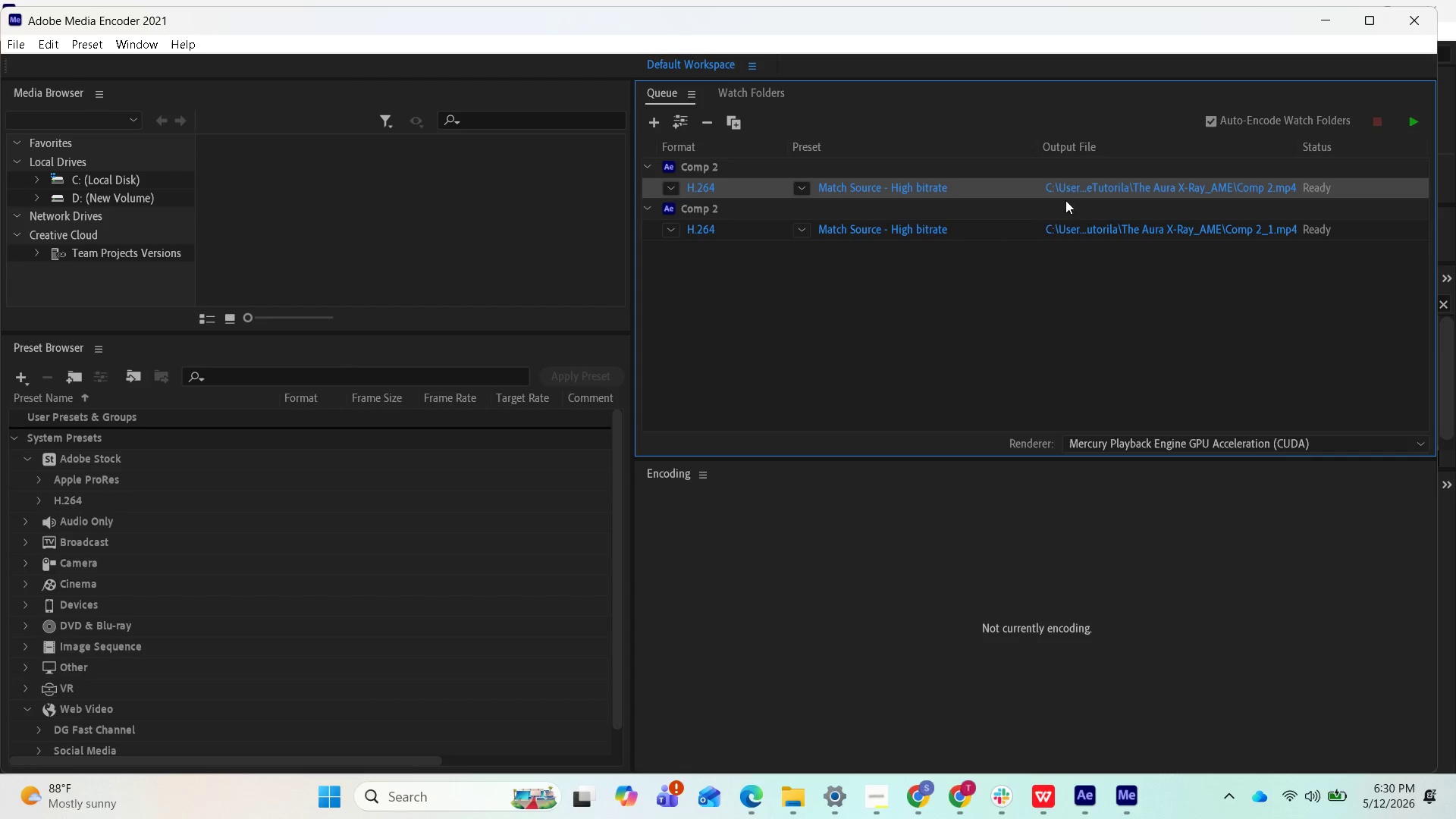 
wait(6.14)
 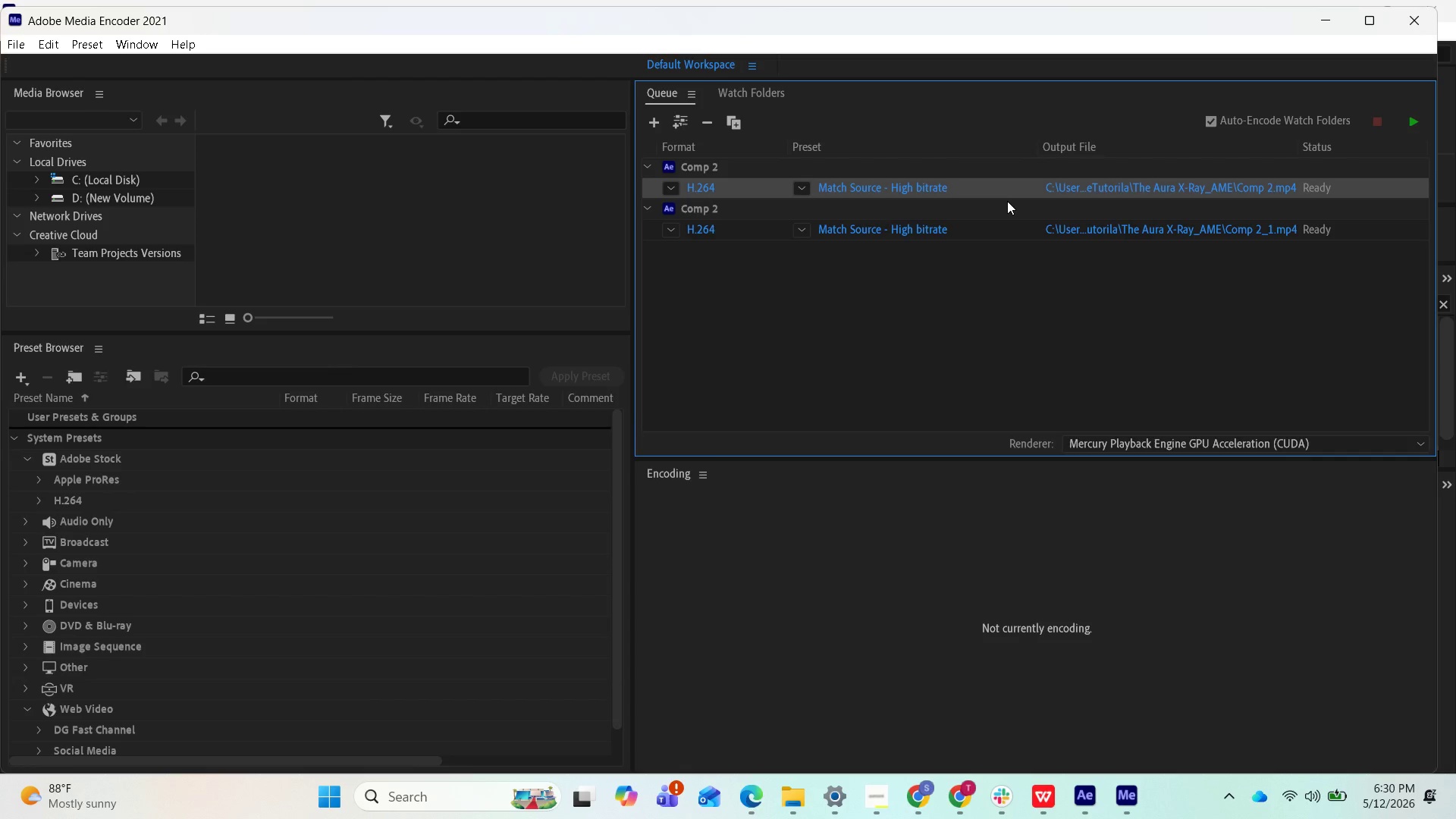 
key(Delete)
 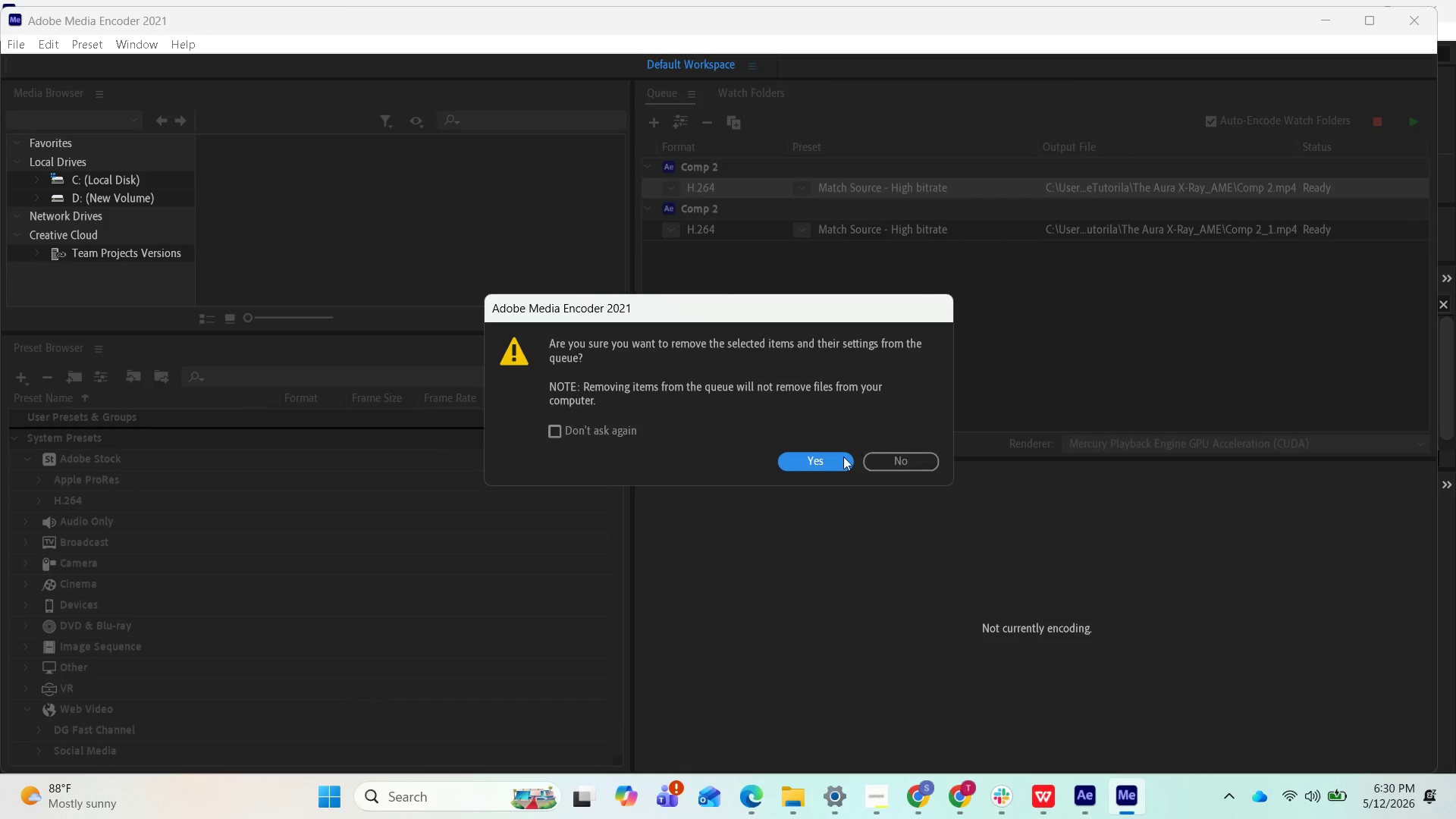 
left_click([832, 462])
 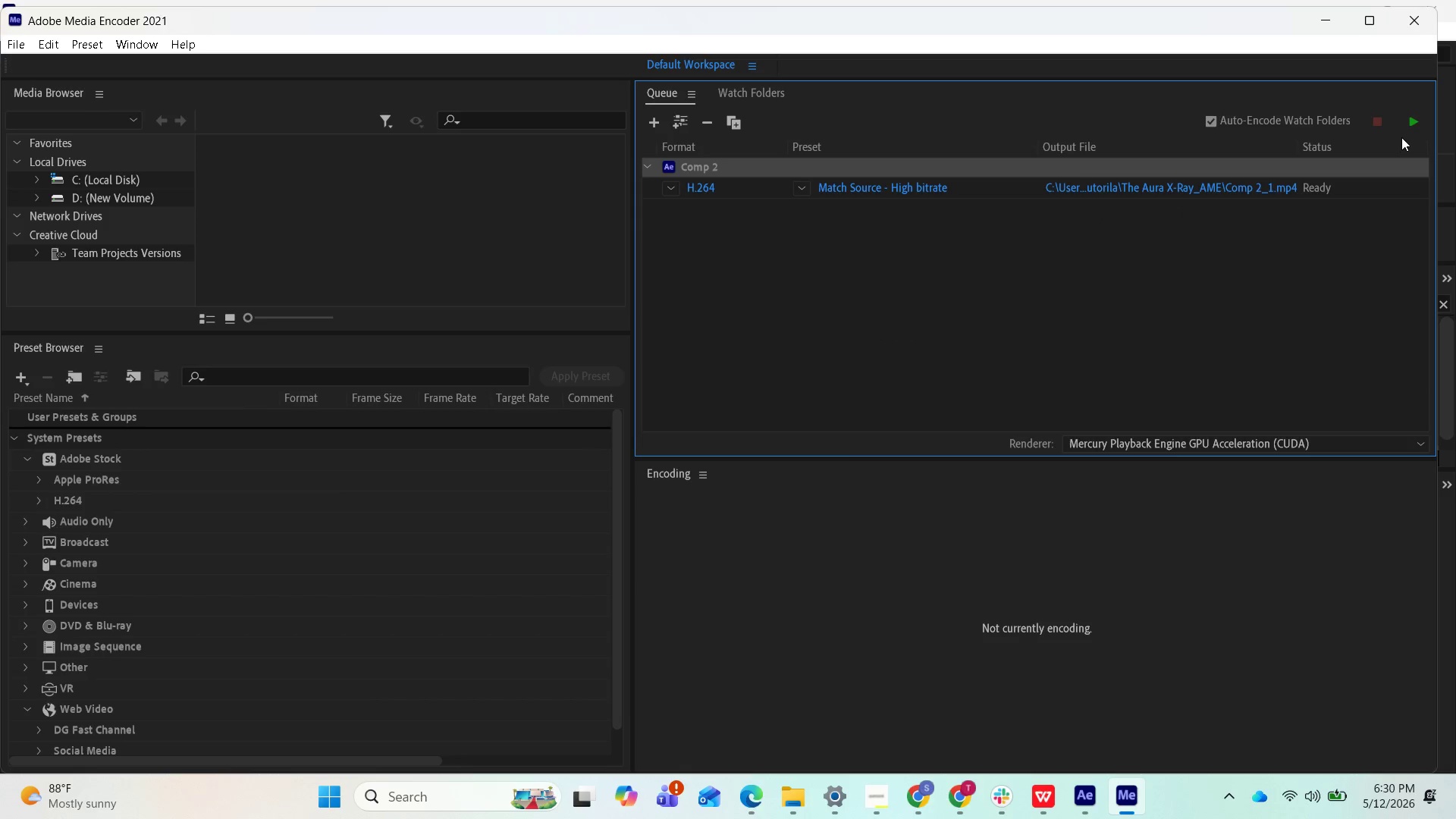 
left_click([1409, 124])